 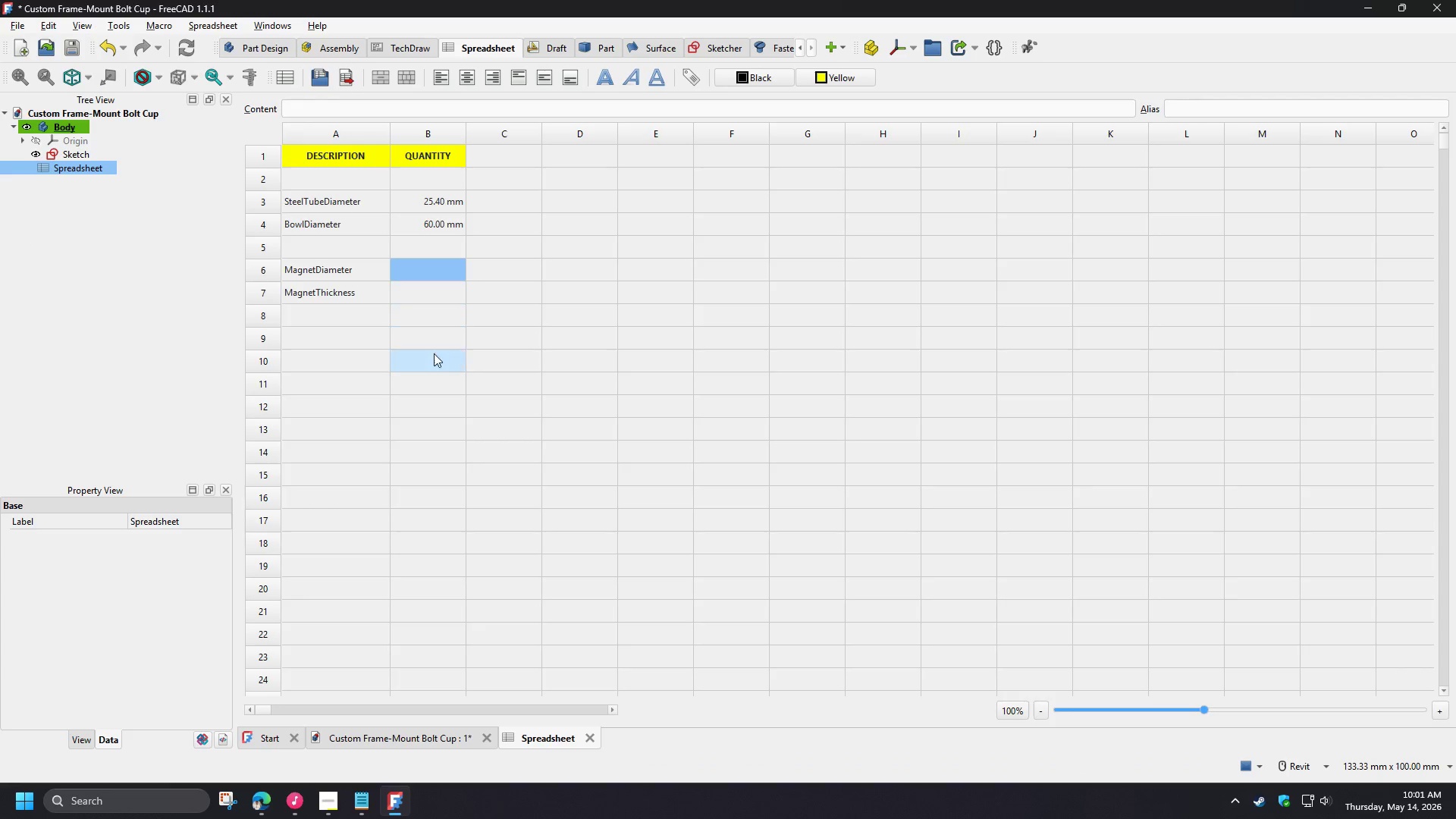 
type(20mm)
 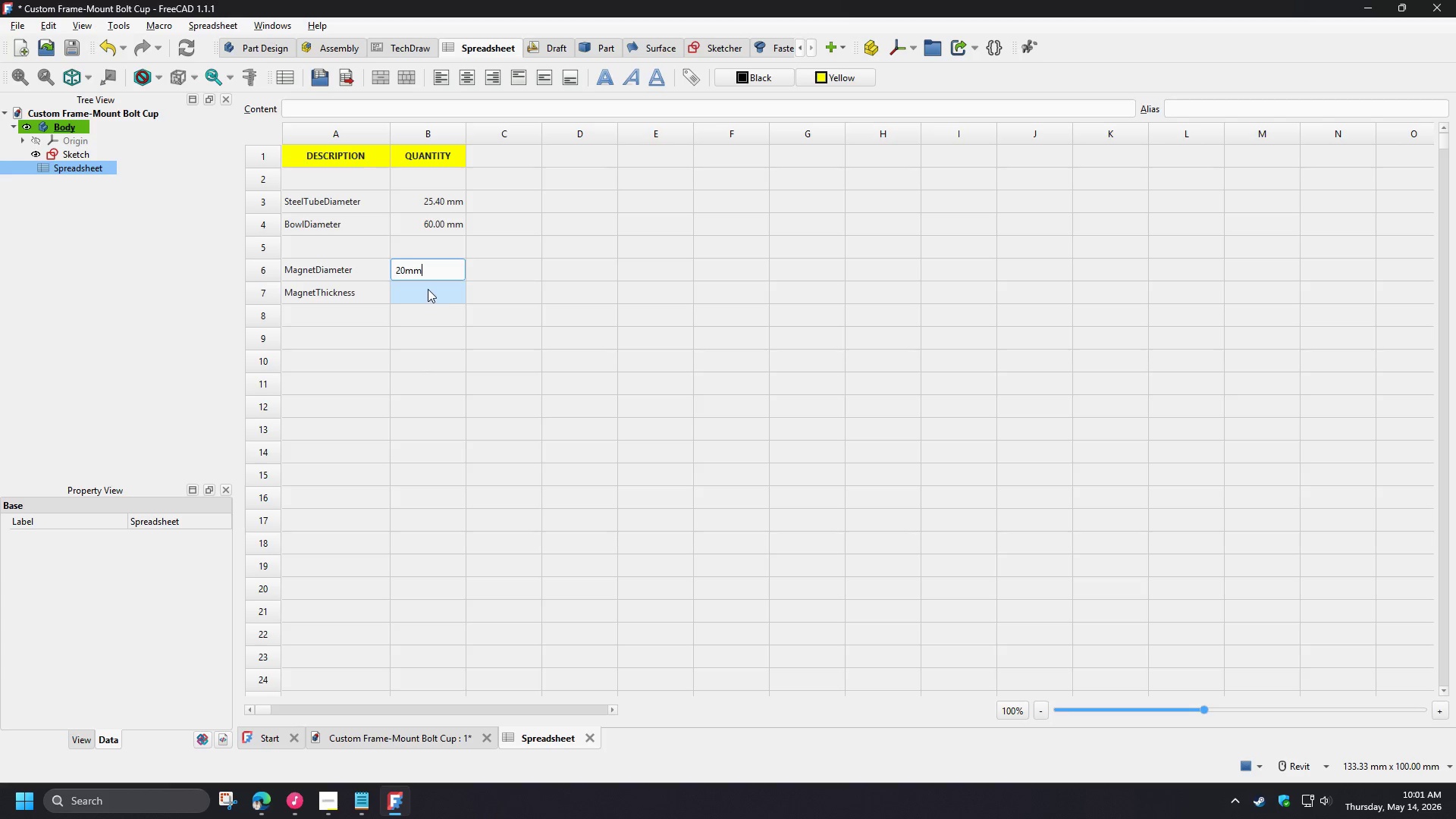 
left_click([428, 289])
 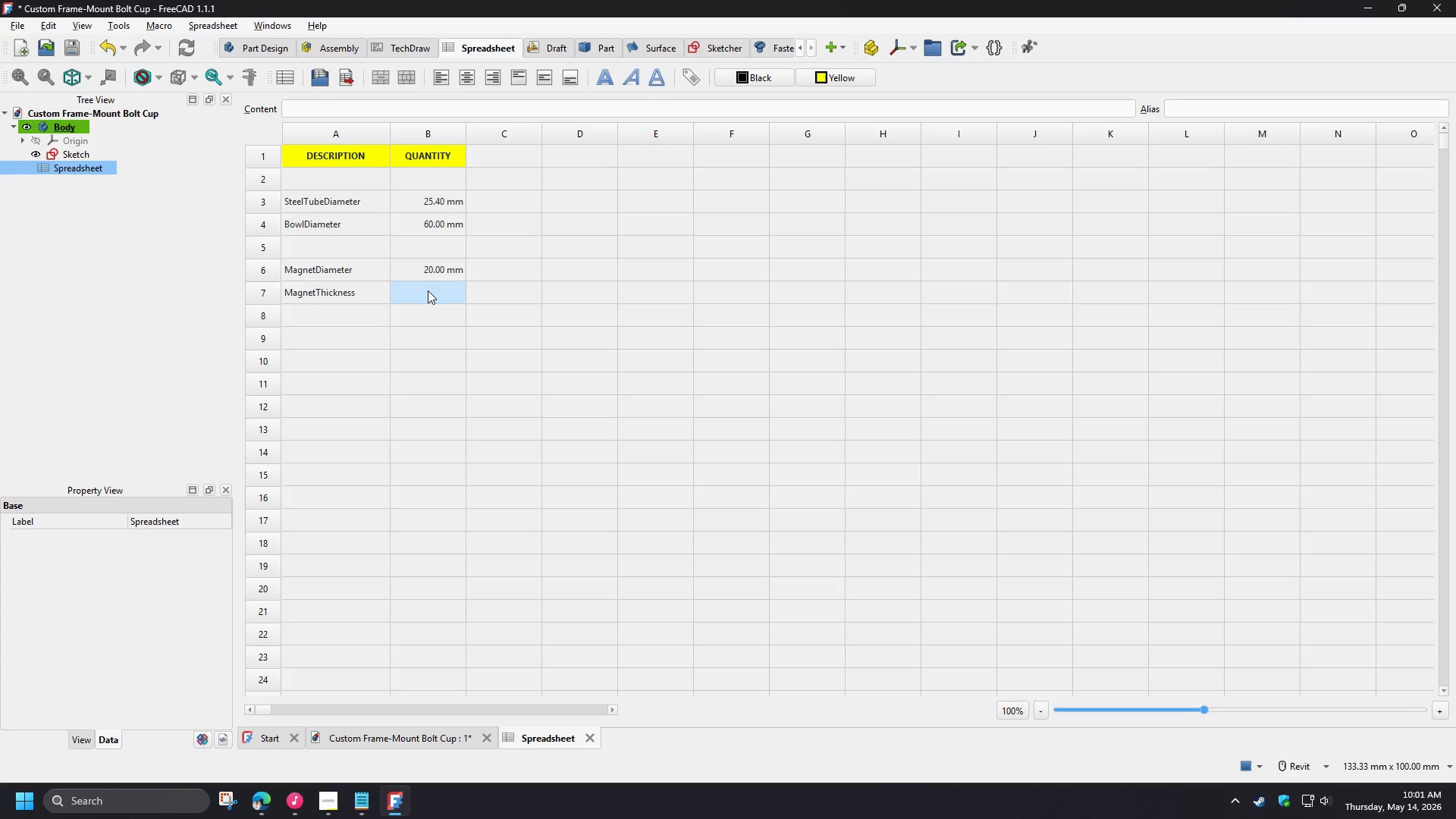 
type(3mm)
key(NumpadEnter)
 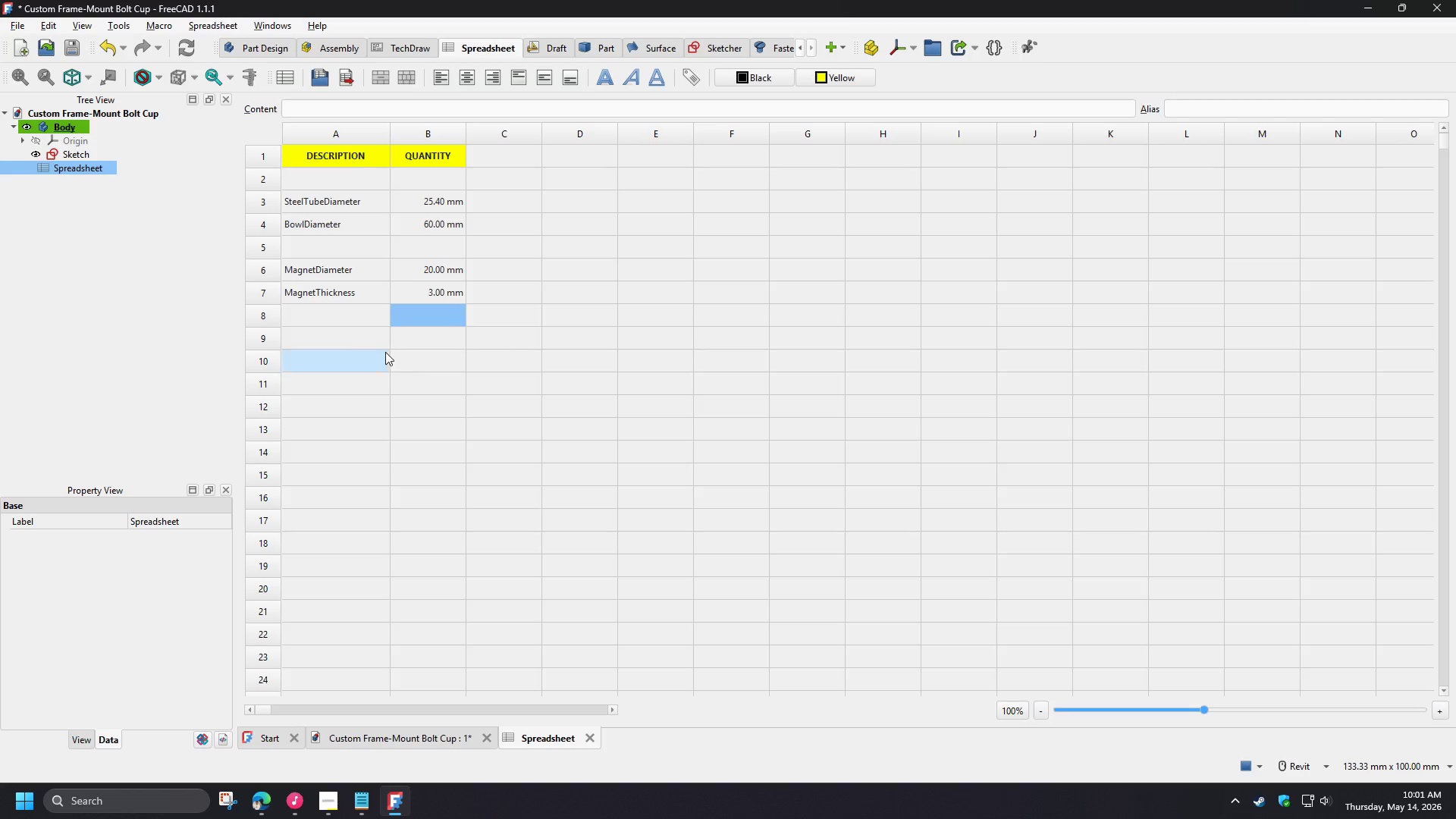 
left_click([353, 319])
 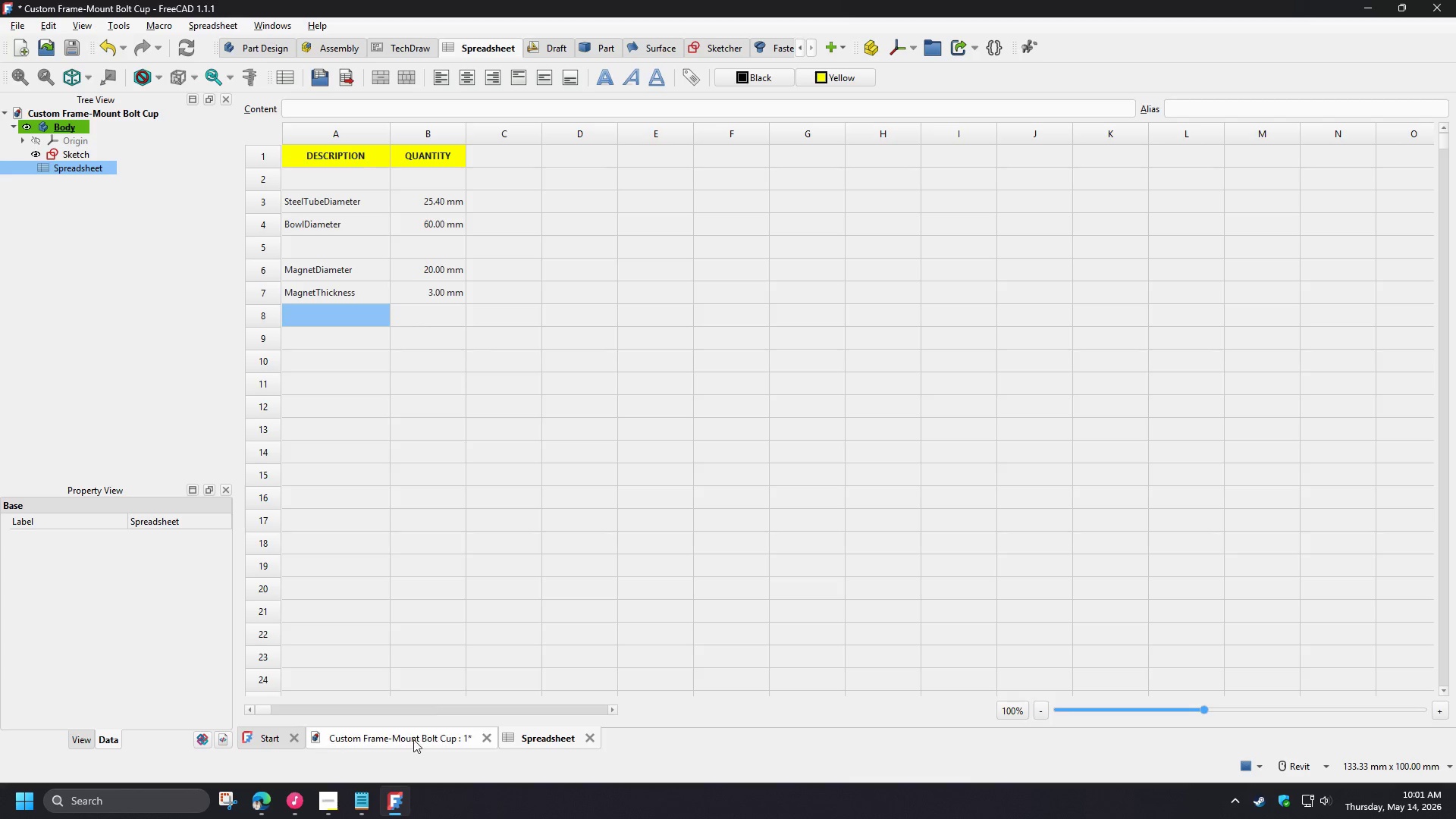 
left_click([414, 739])
 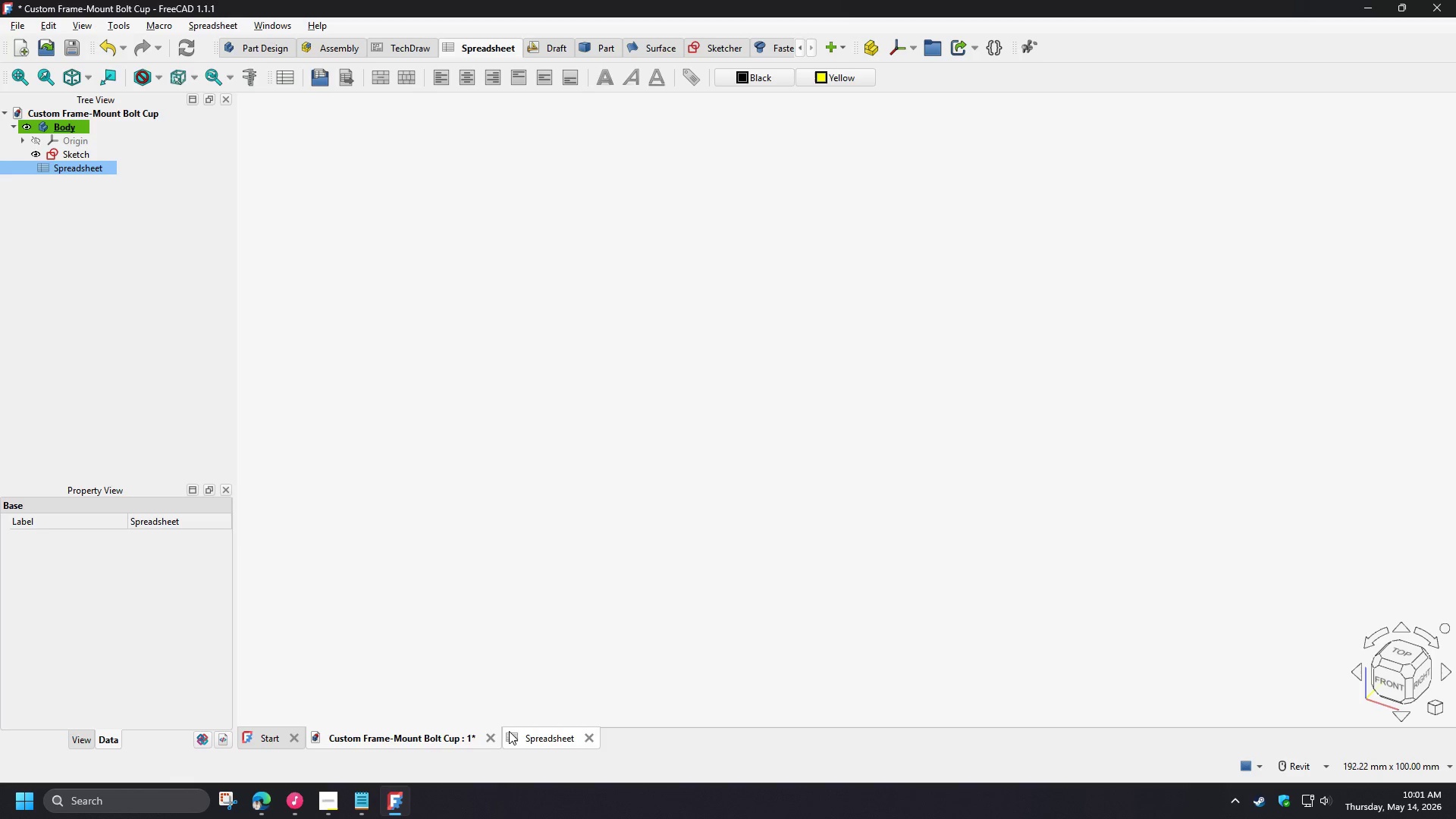 
left_click([522, 730])
 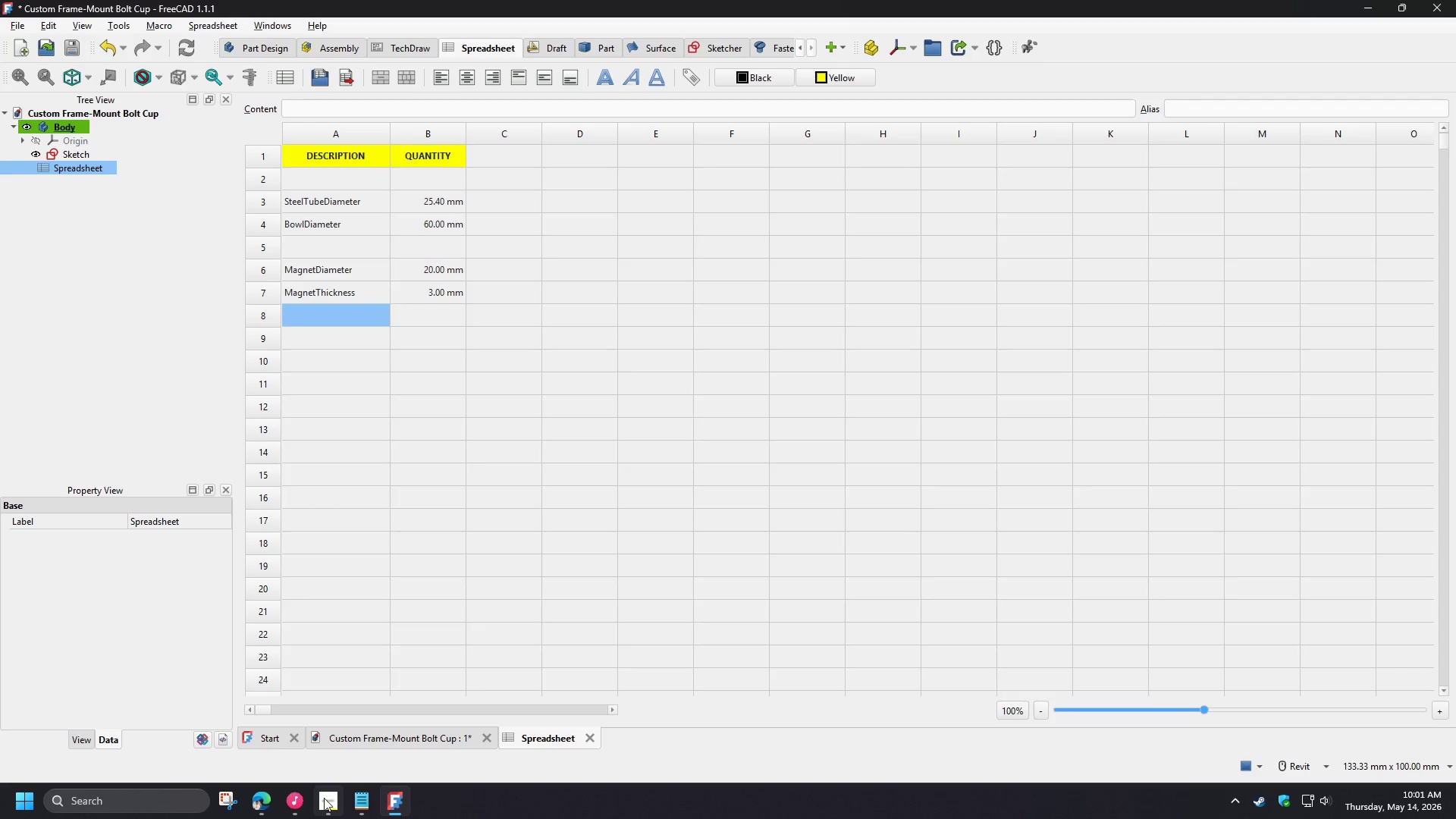 
left_click([331, 804])